 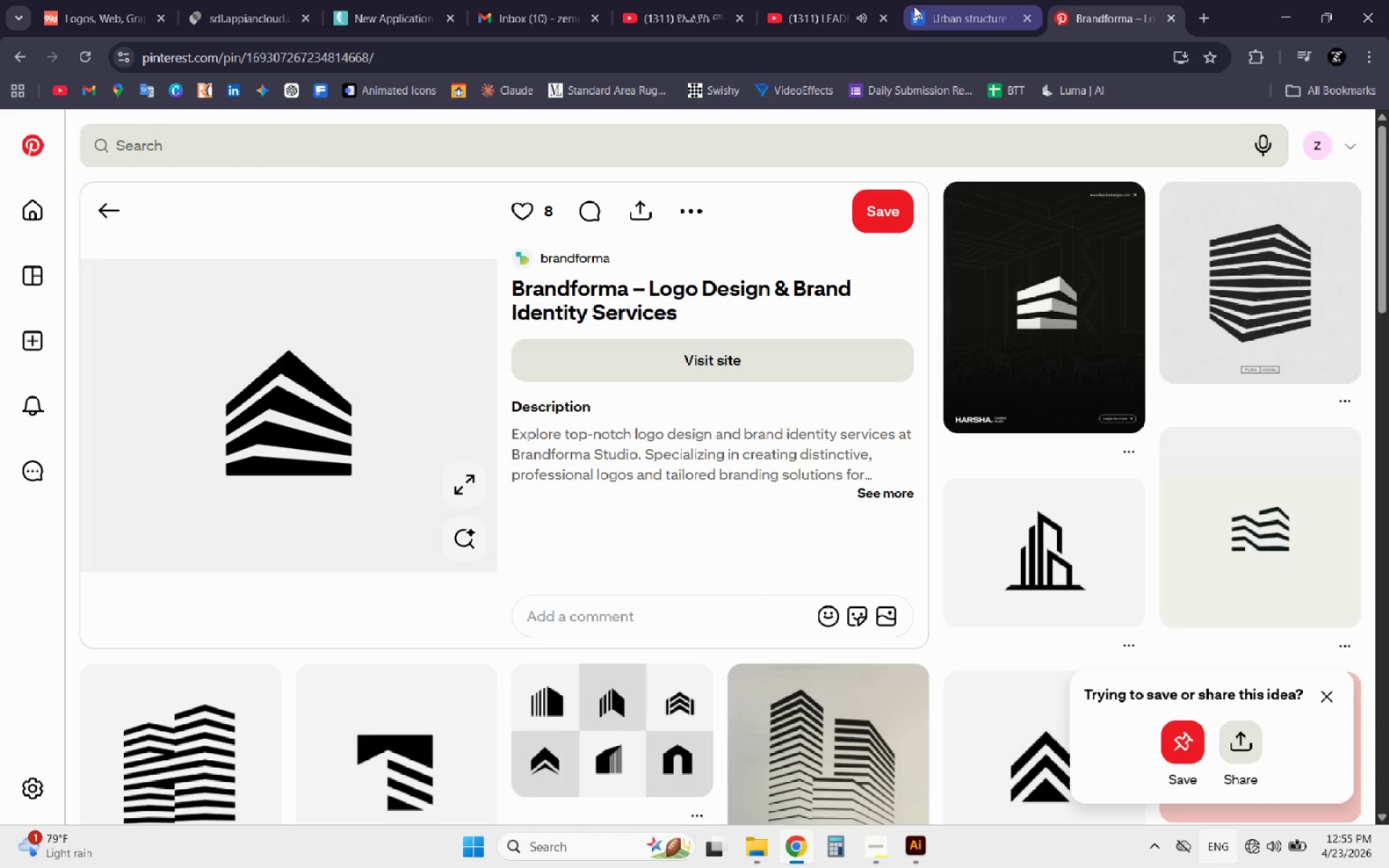 
key(Control+V)
 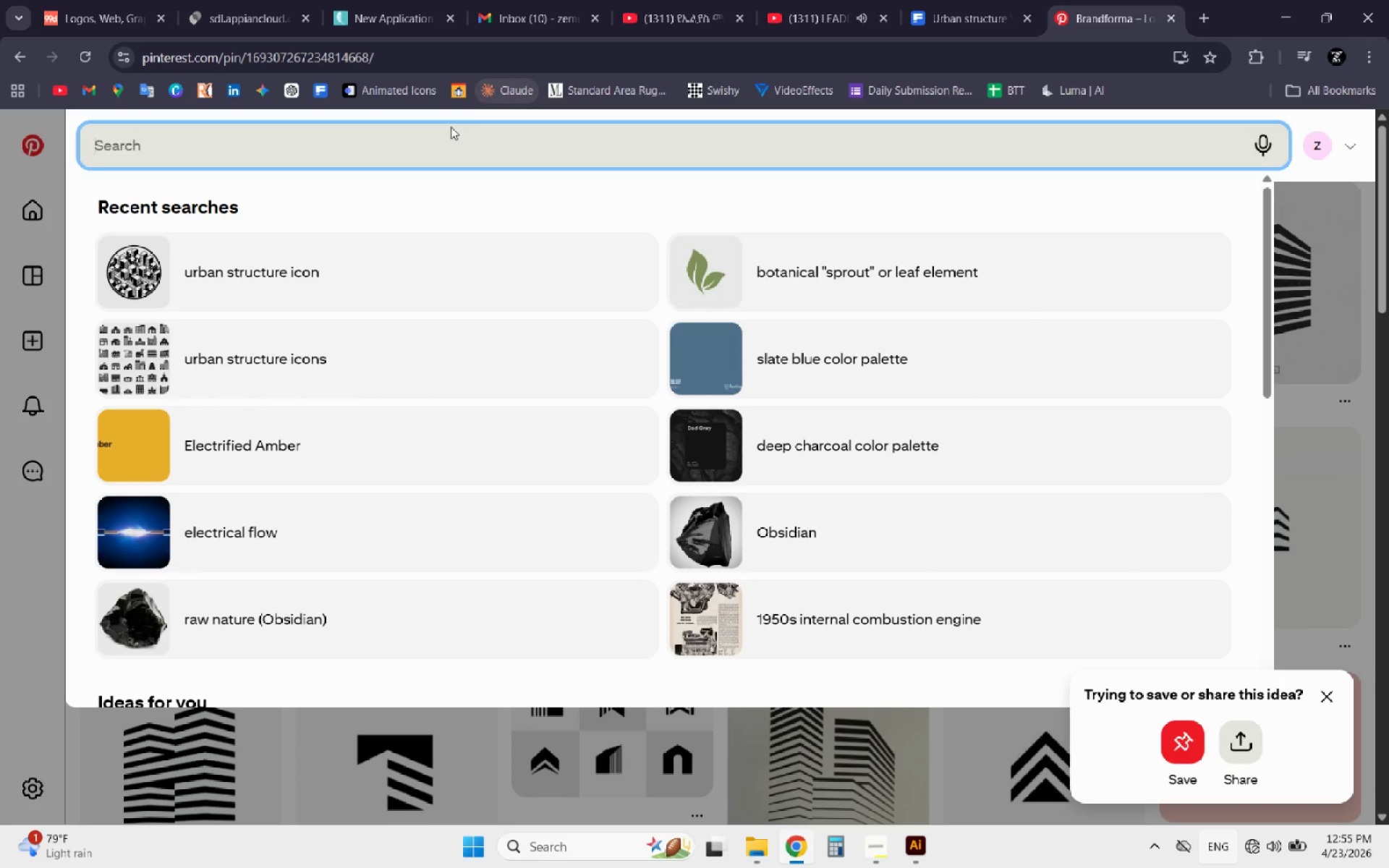 
left_click([420, 147])
 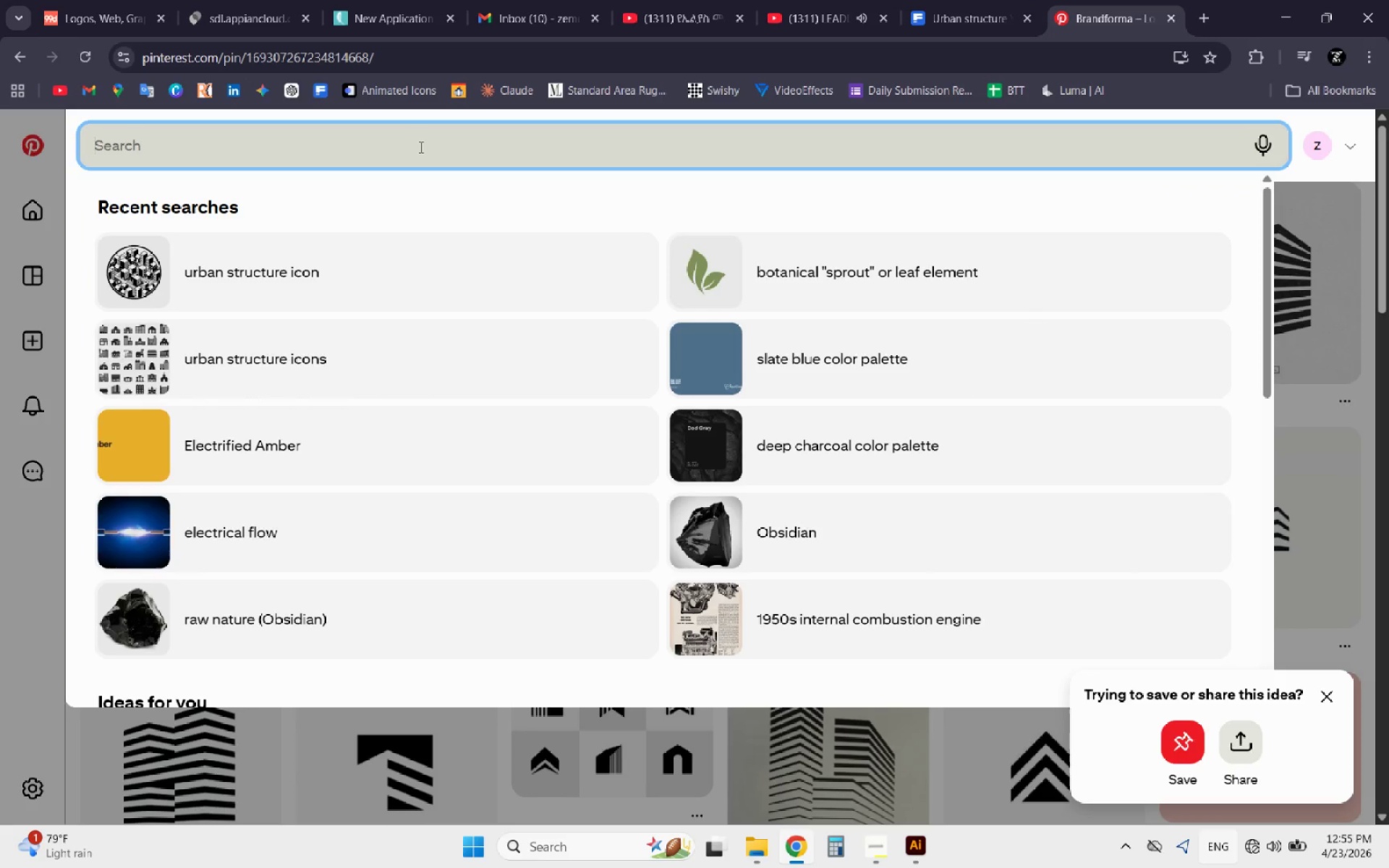 
key(Control+V)
 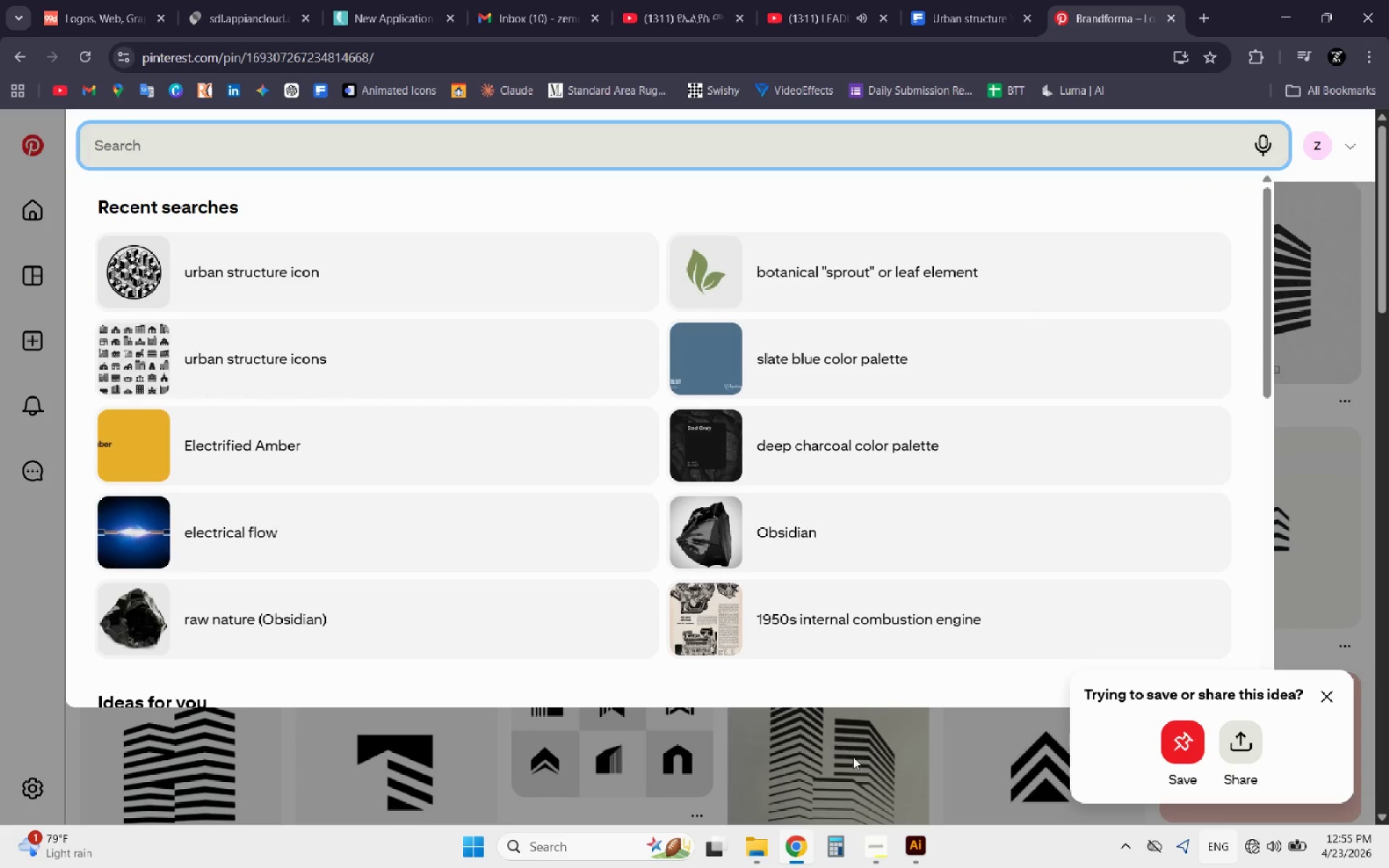 
mouse_move([885, 847])
 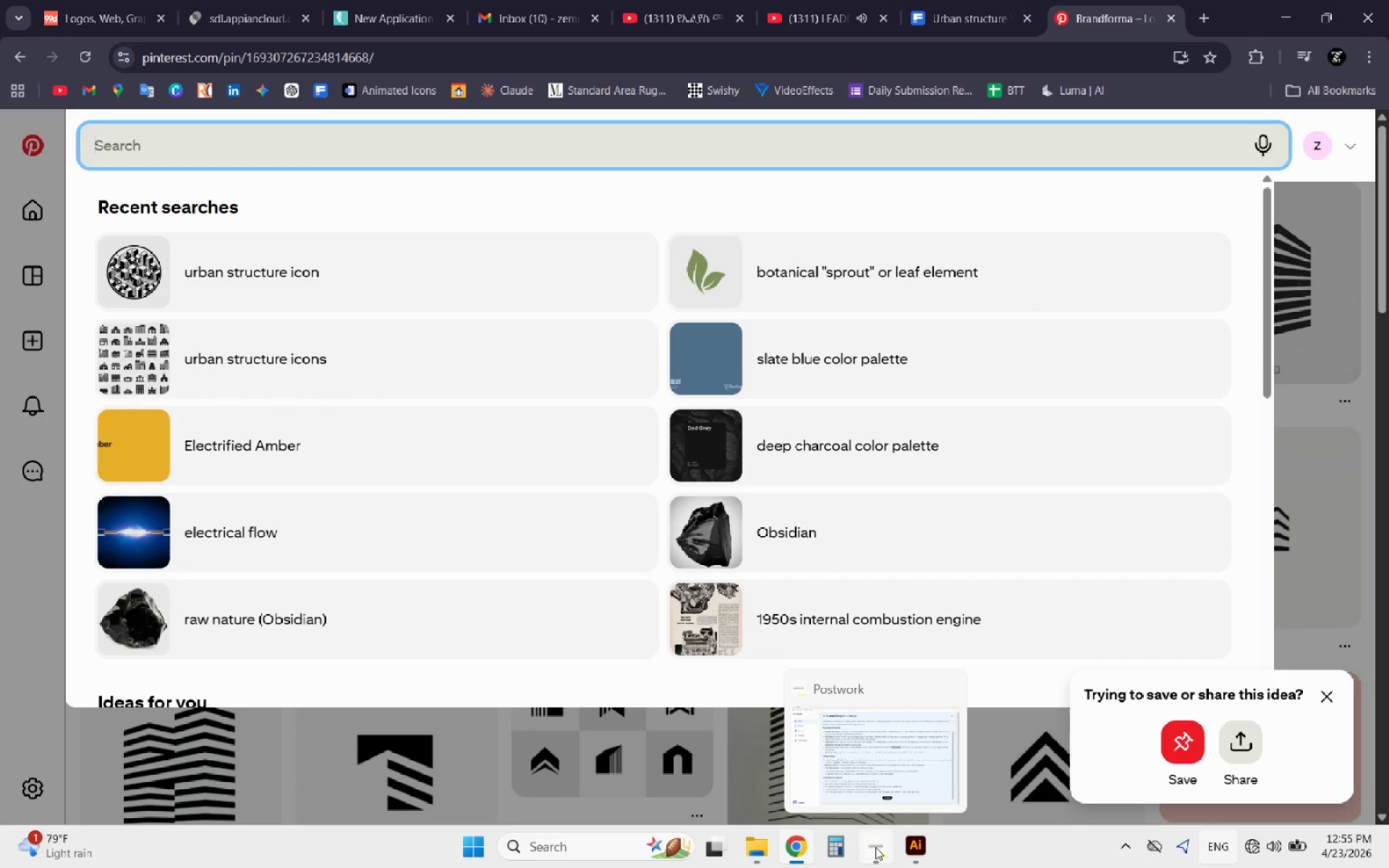 
left_click([876, 847])